 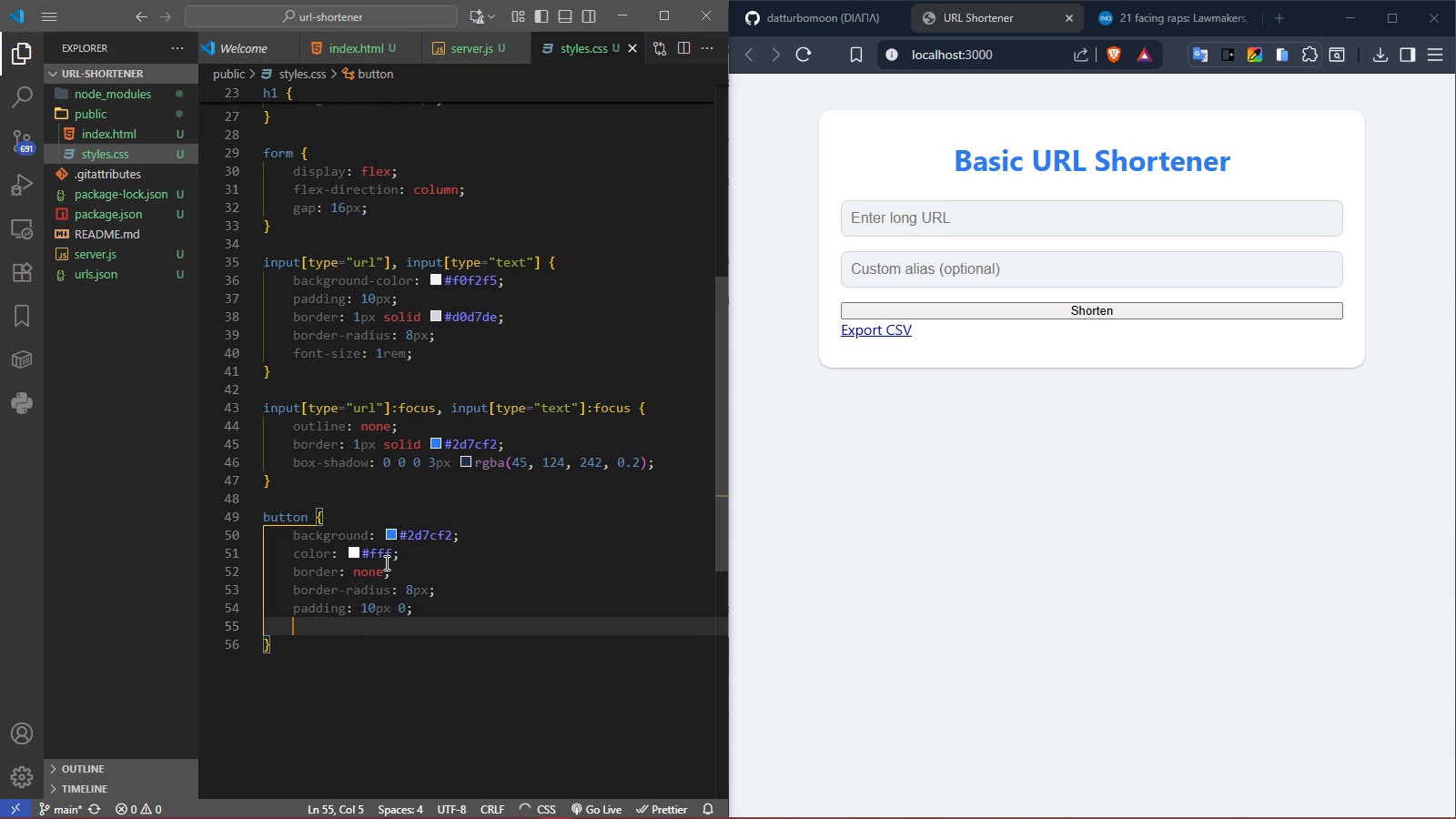 
key(Enter)
 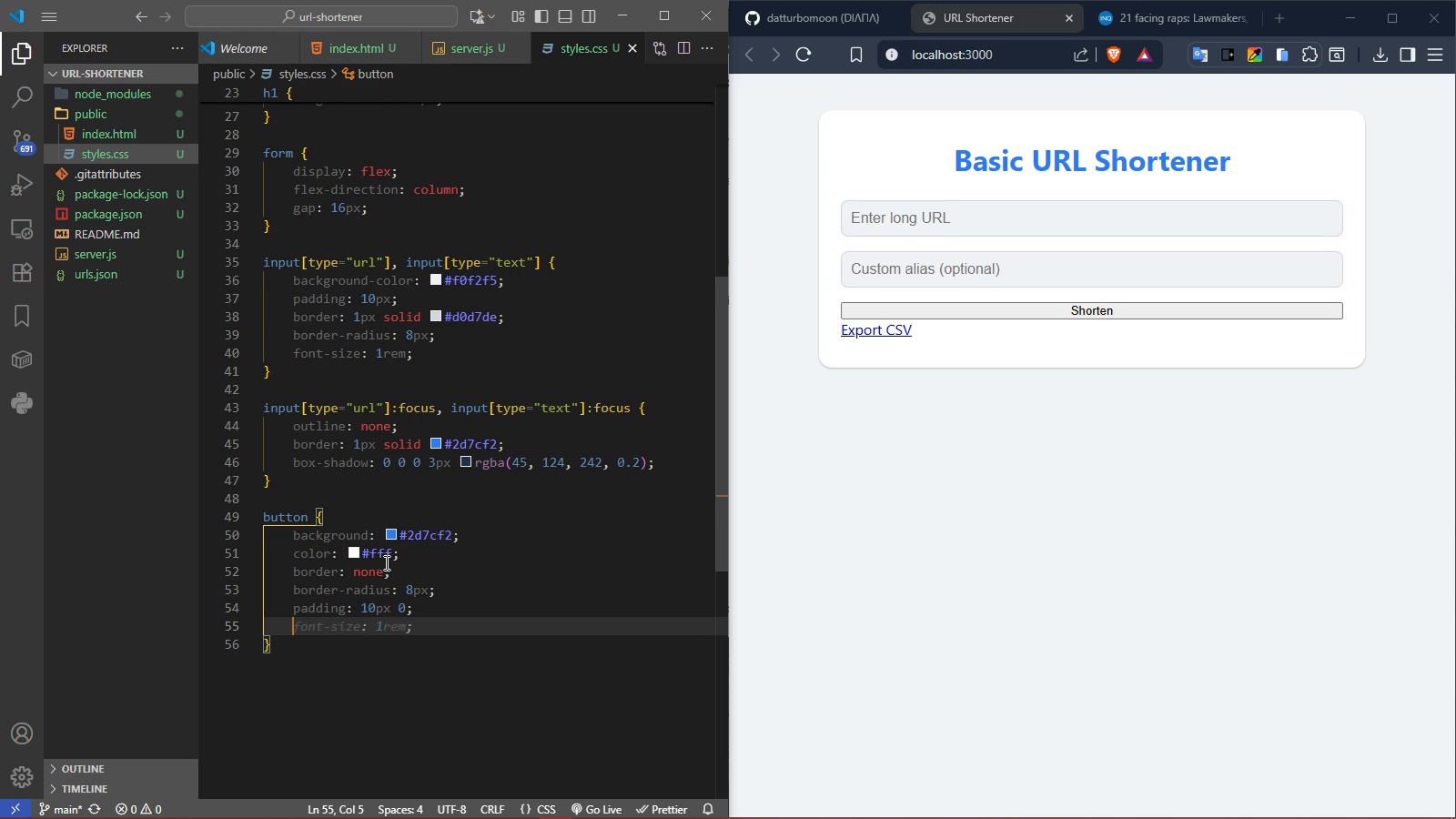 
type(fontsize)
 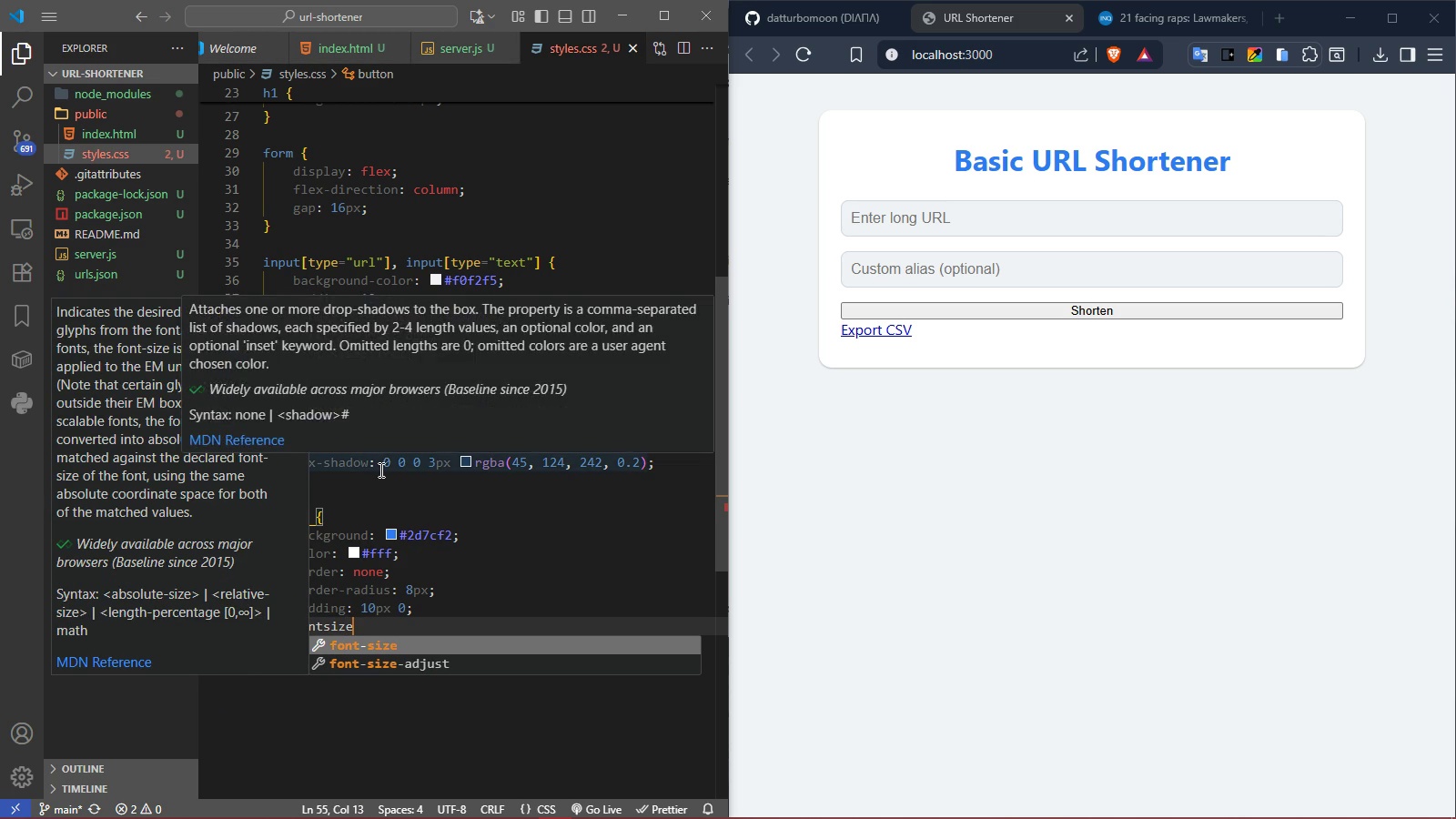 
key(Enter)
 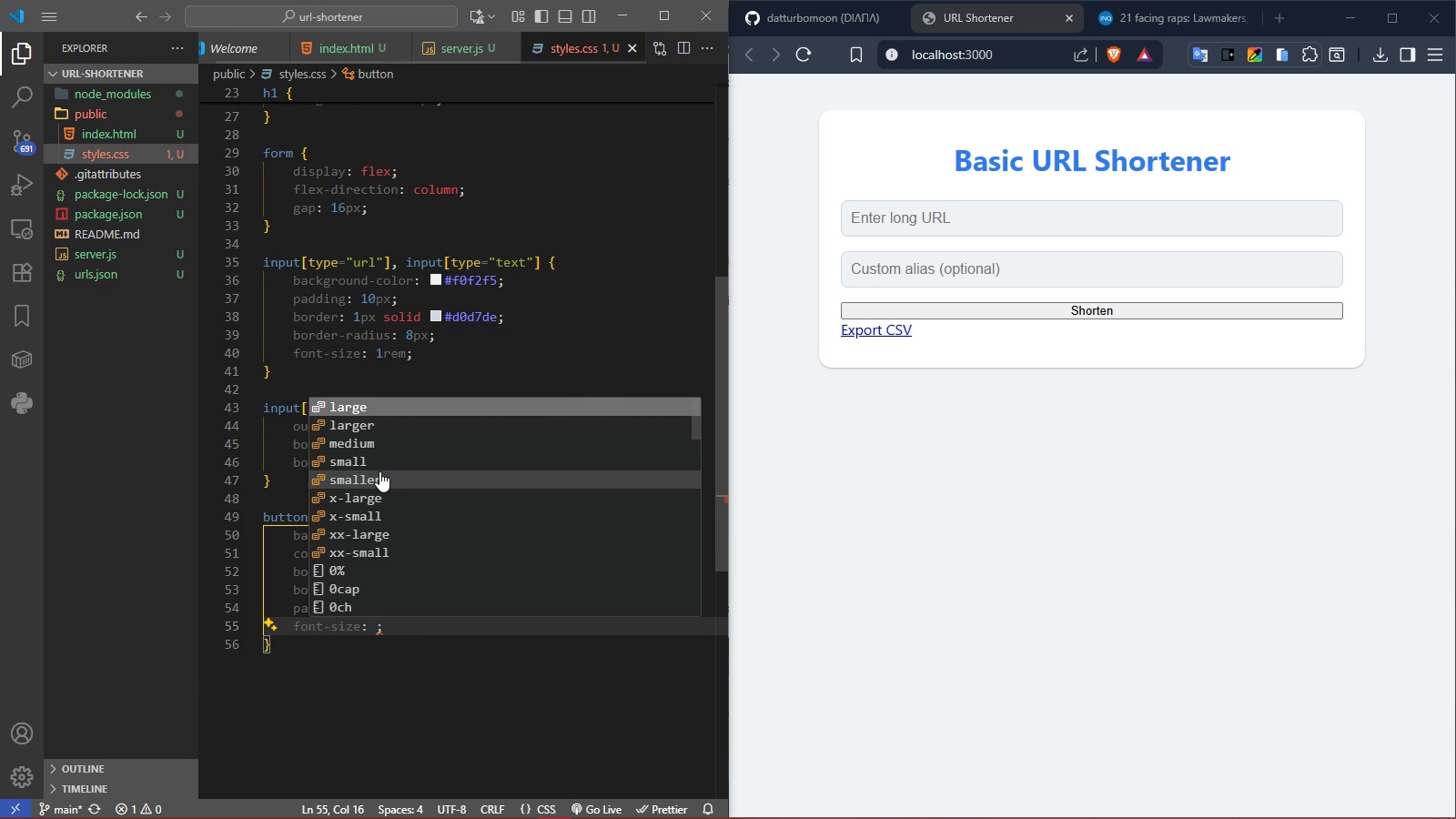 
type(1rem)
 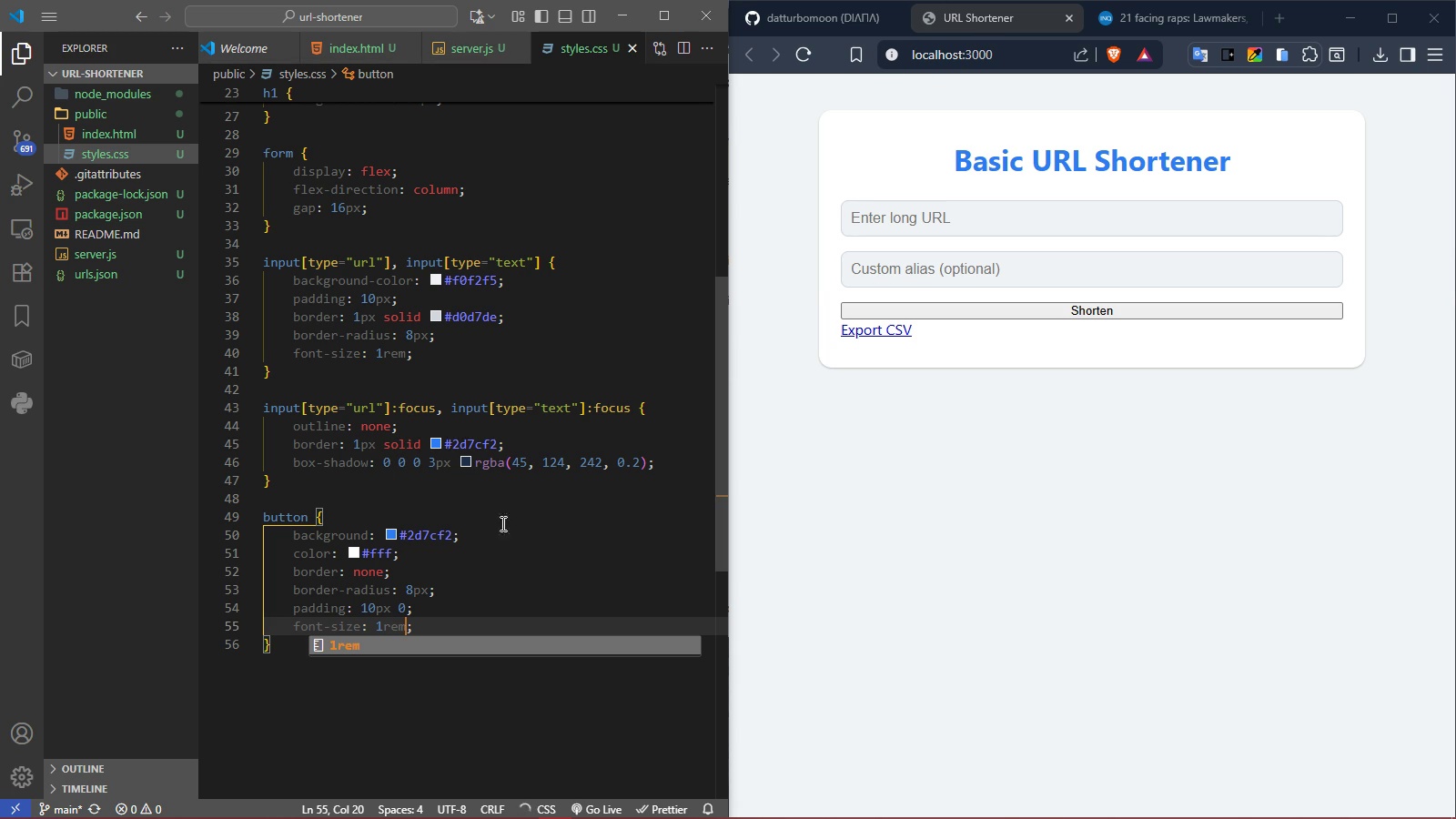 
left_click([454, 602])
 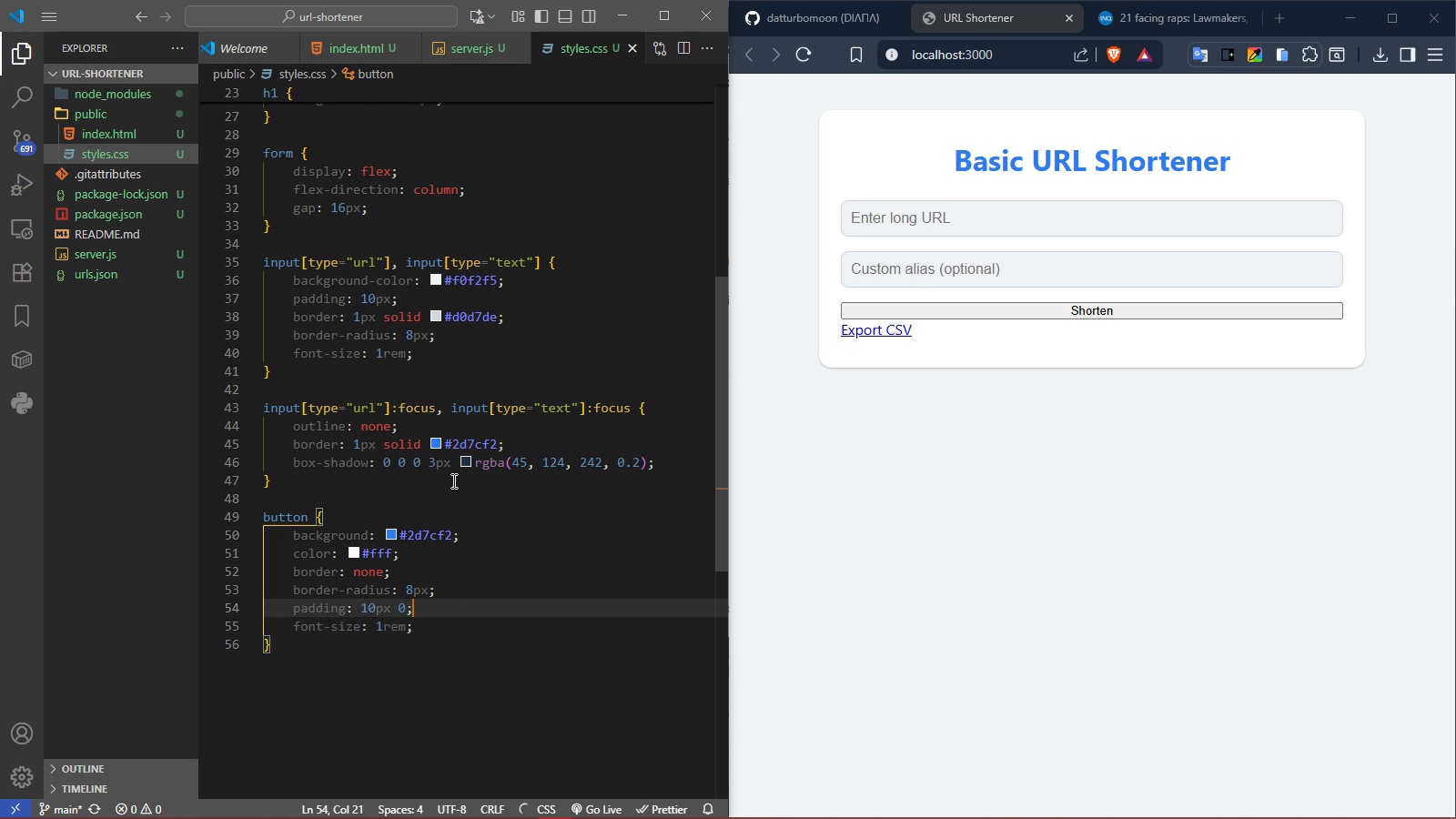 
scroll: coordinate [452, 473], scroll_direction: up, amount: 12.0
 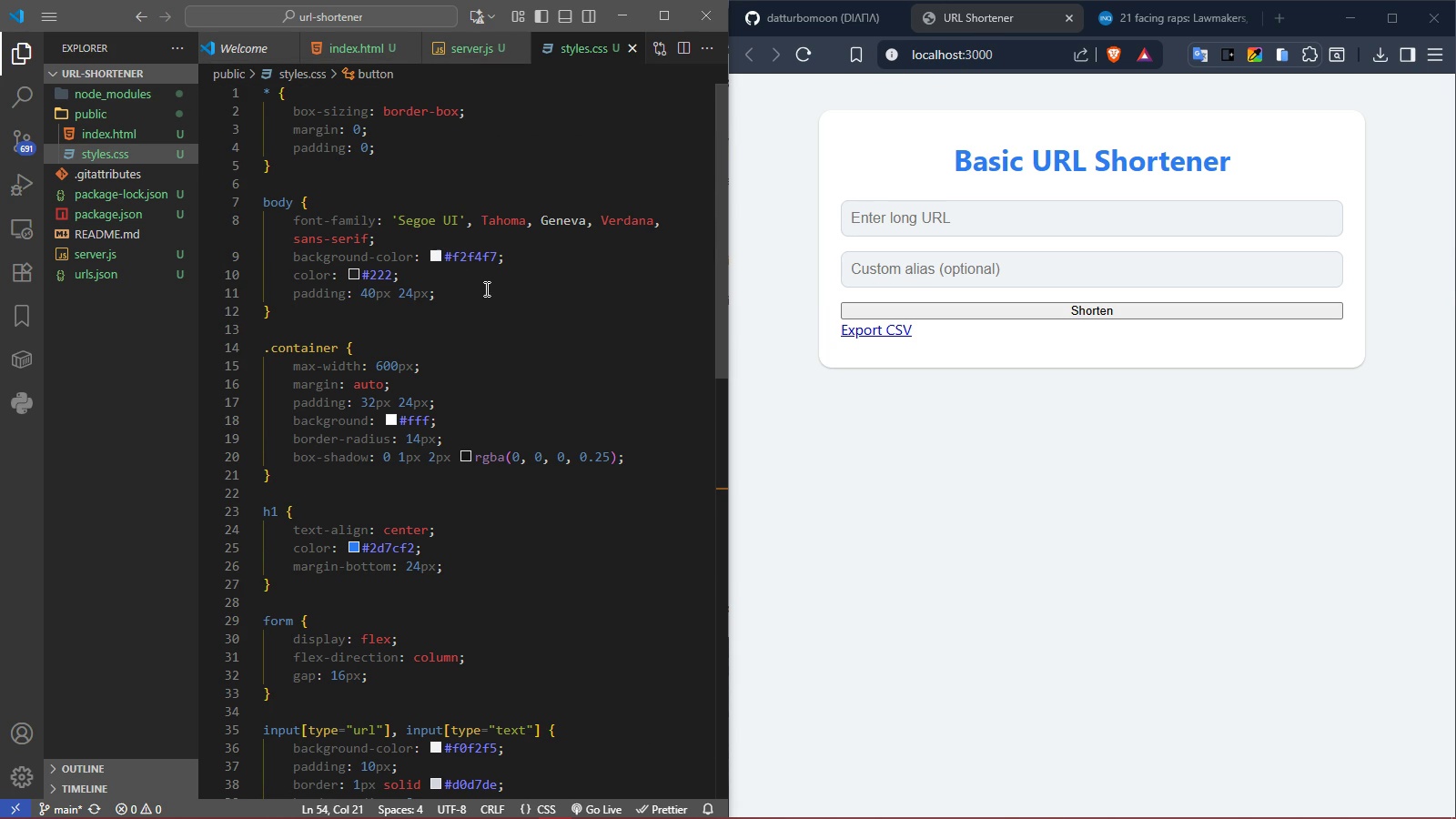 
left_click([481, 288])
 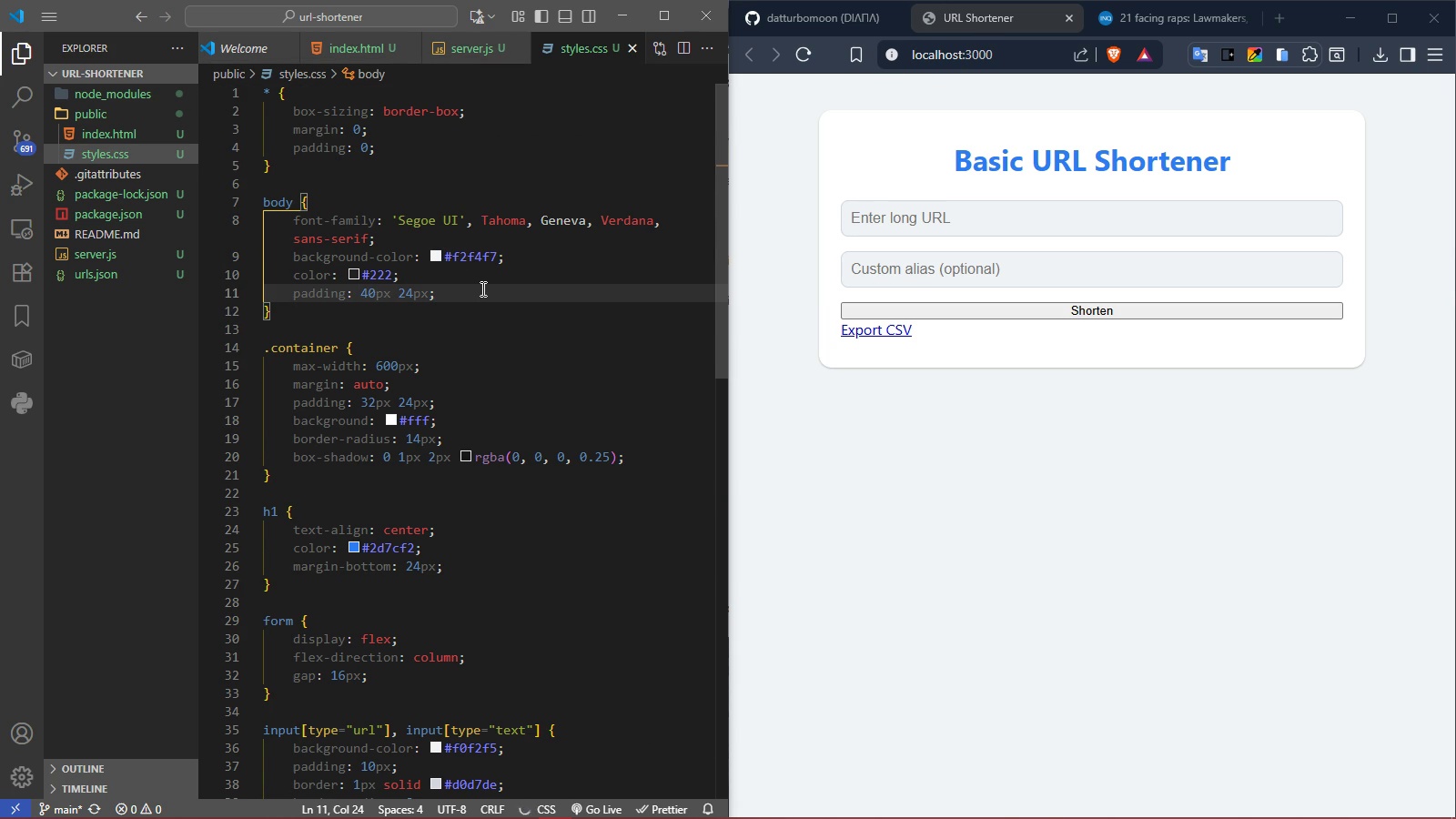 
key(Enter)
 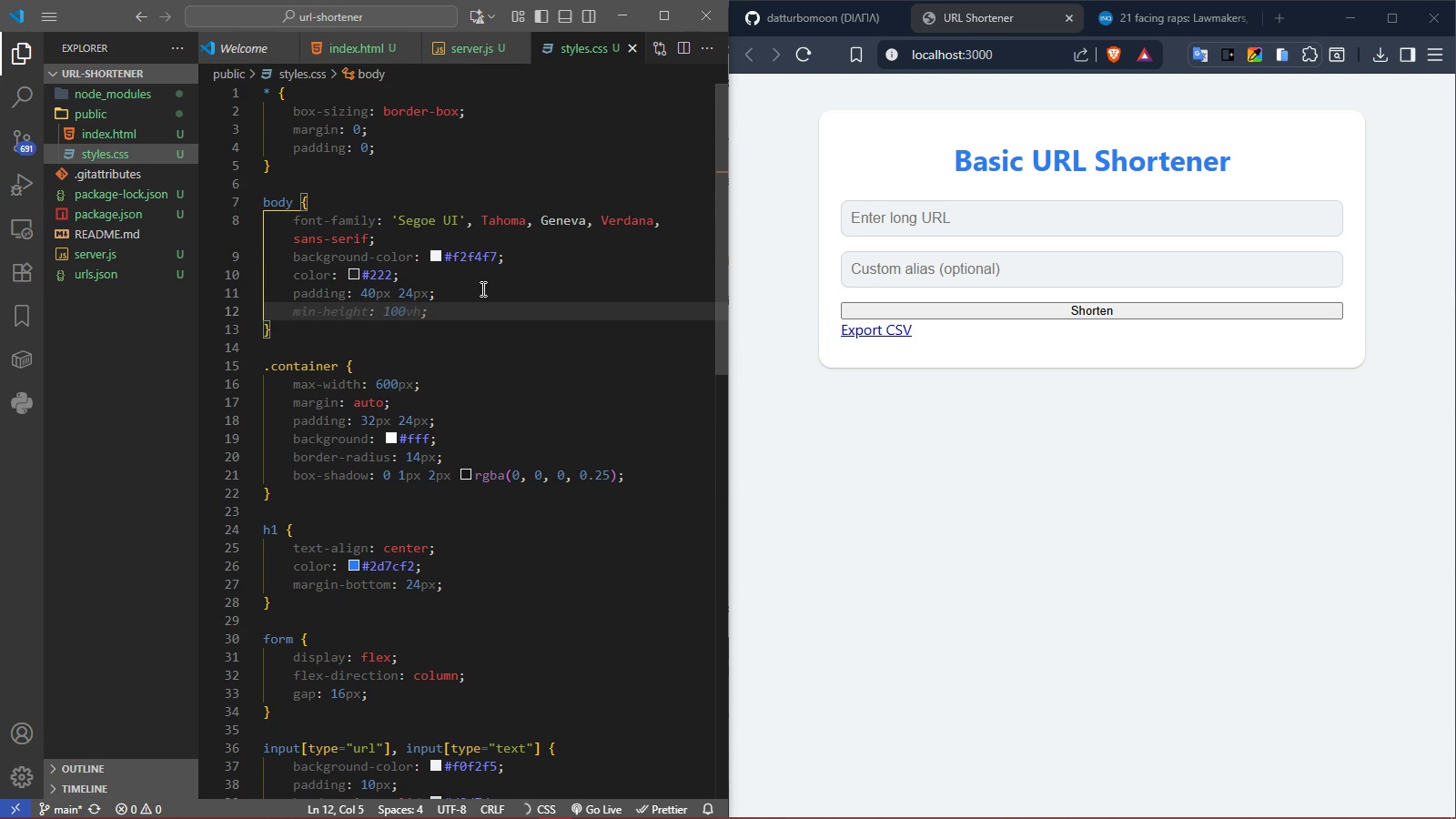 
type(fontsize)
 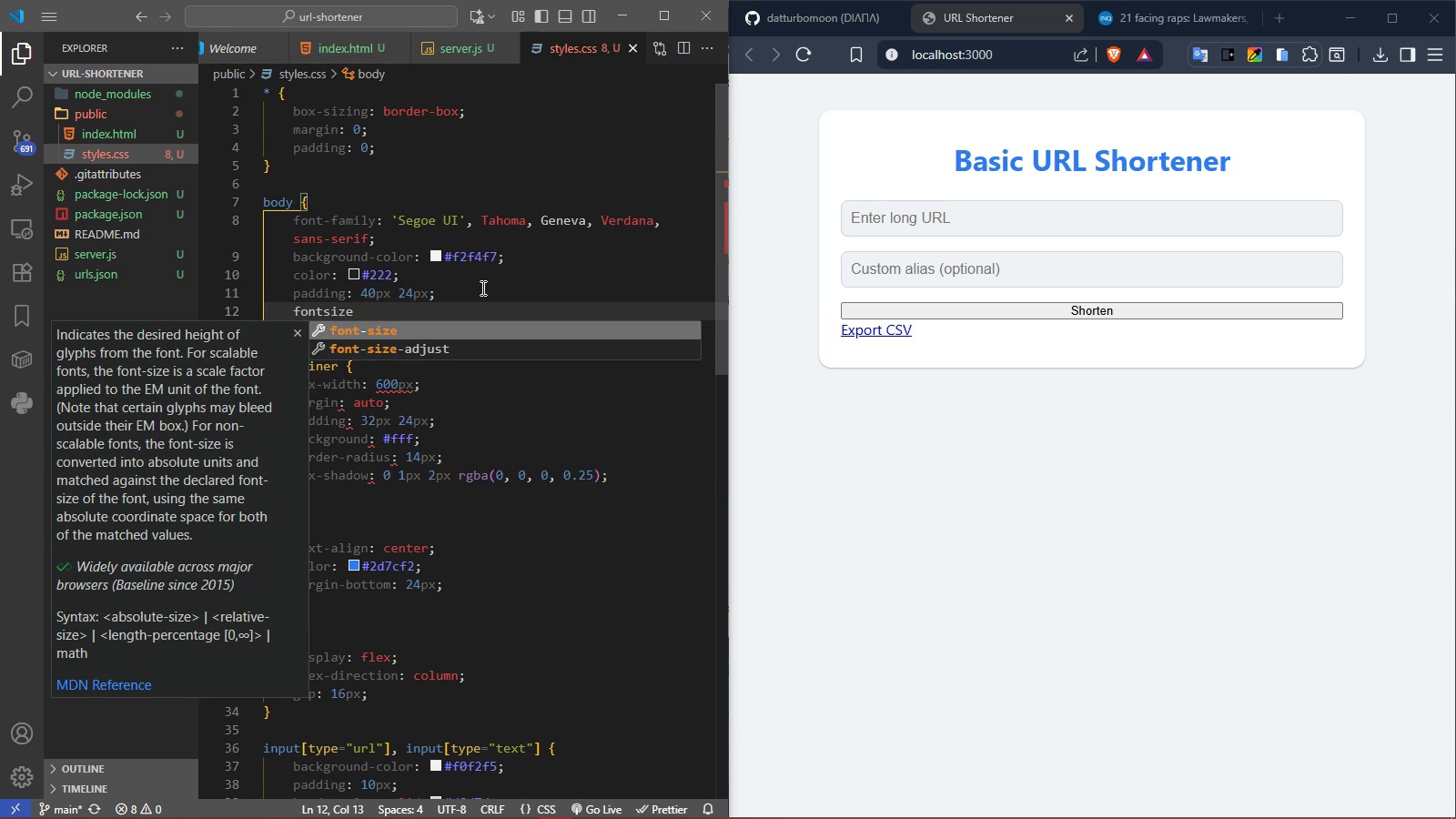 
key(Enter)
 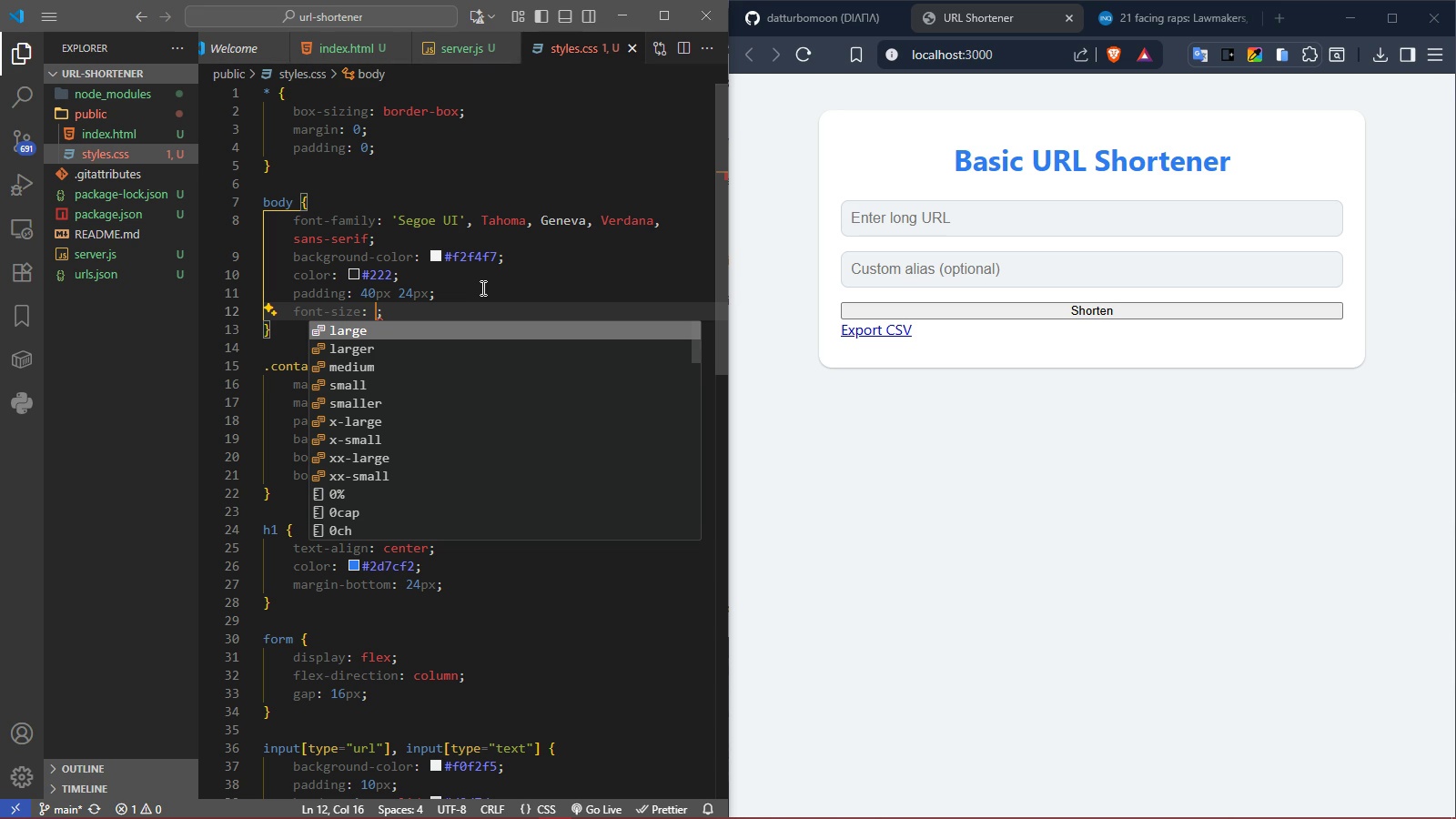 
type(16px)